 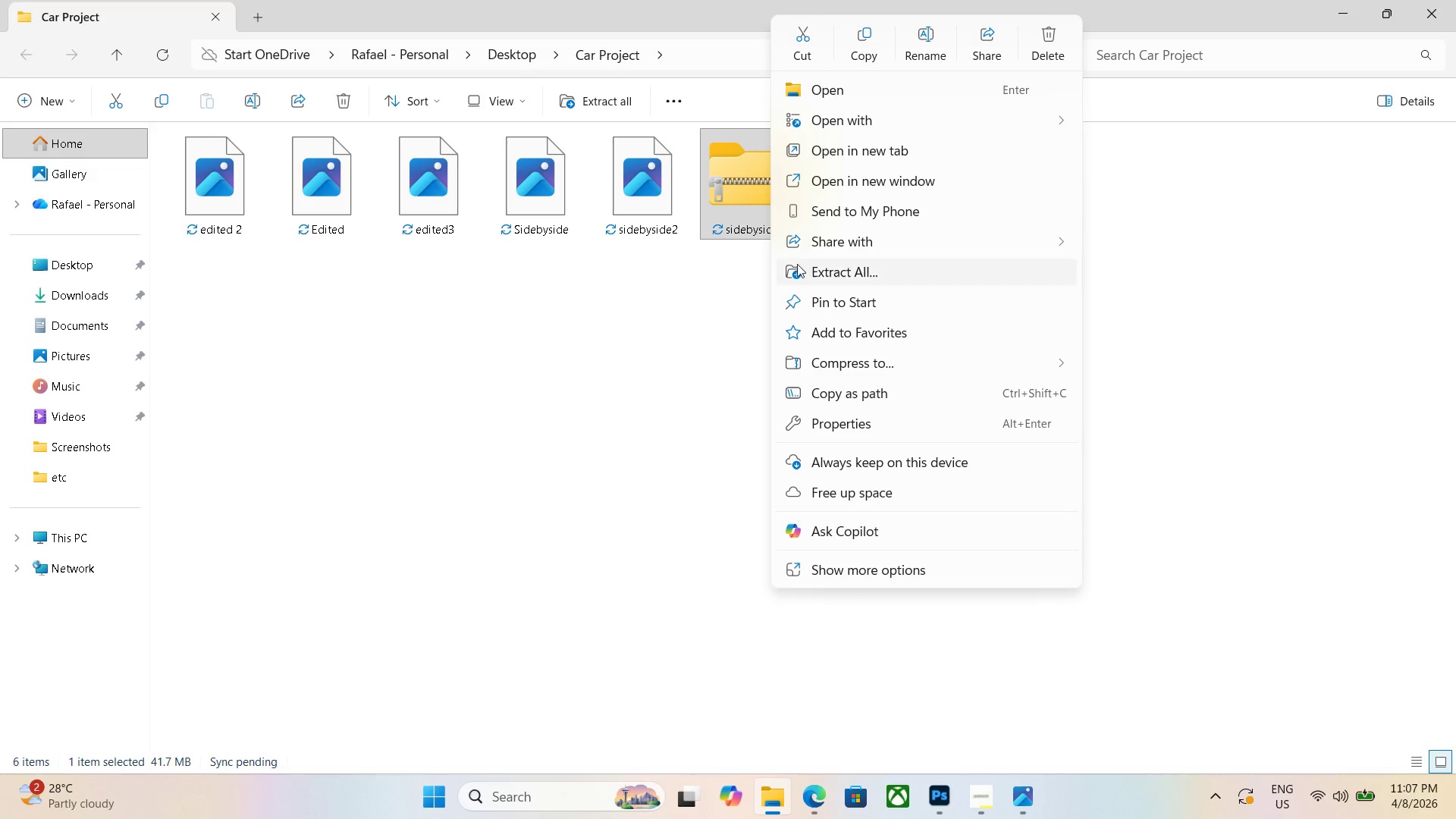 
left_click([938, 48])
 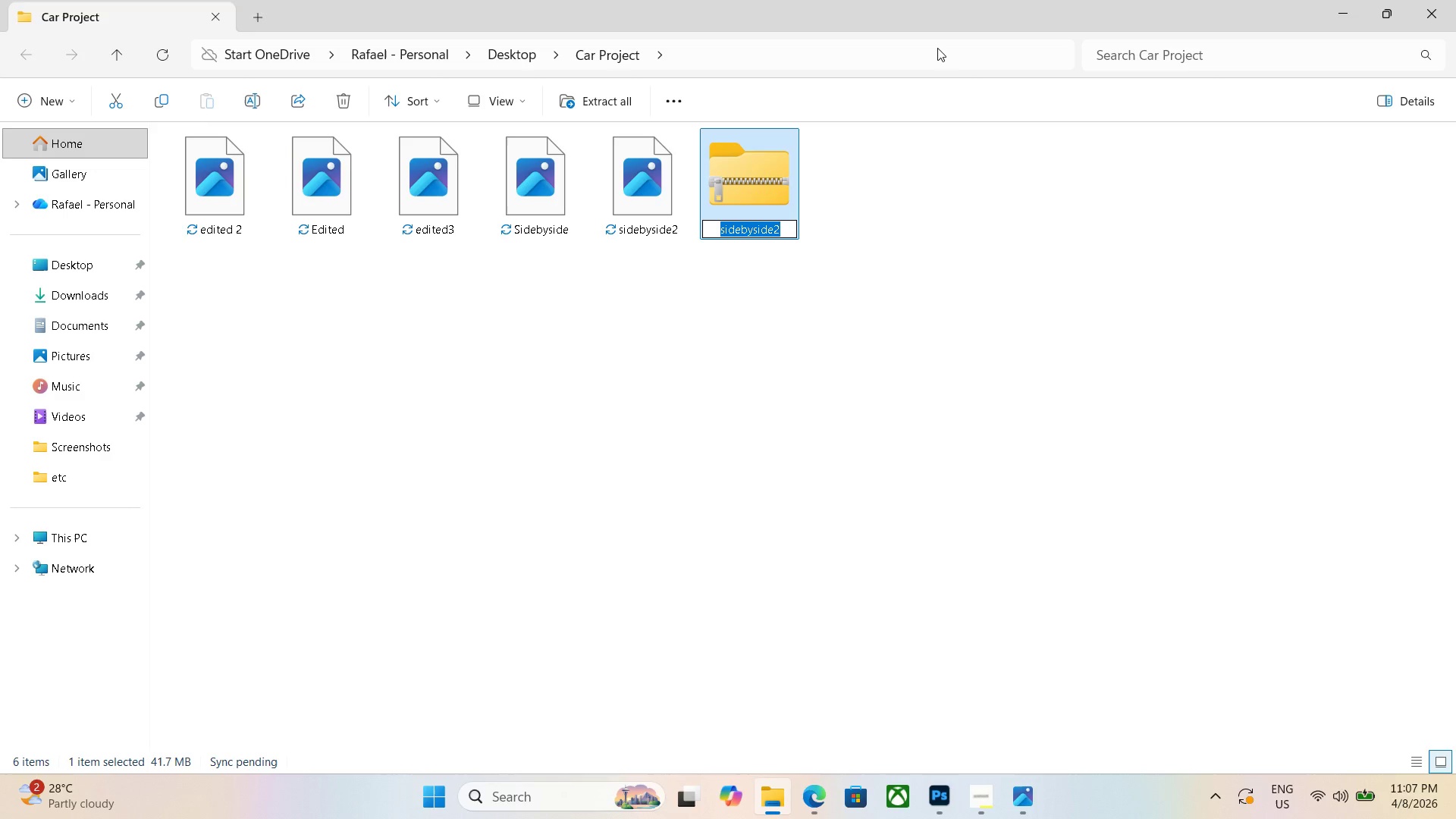 
type(Clasiisc)
key(Backspace)
key(Backspace)
key(Backspace)
key(Backspace)
type(sic )
 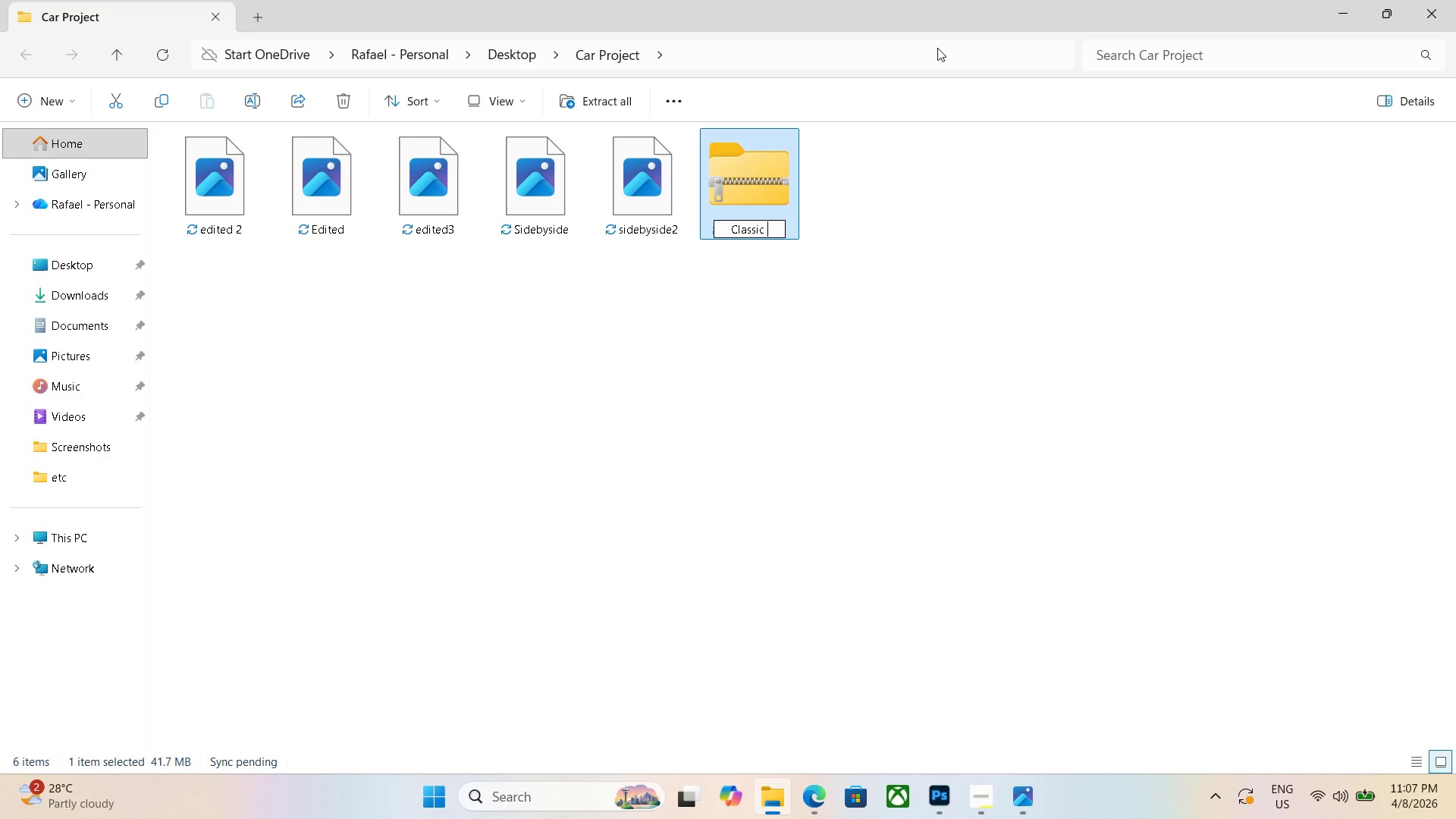 
hold_key(key=ShiftRight, duration=1.5)
 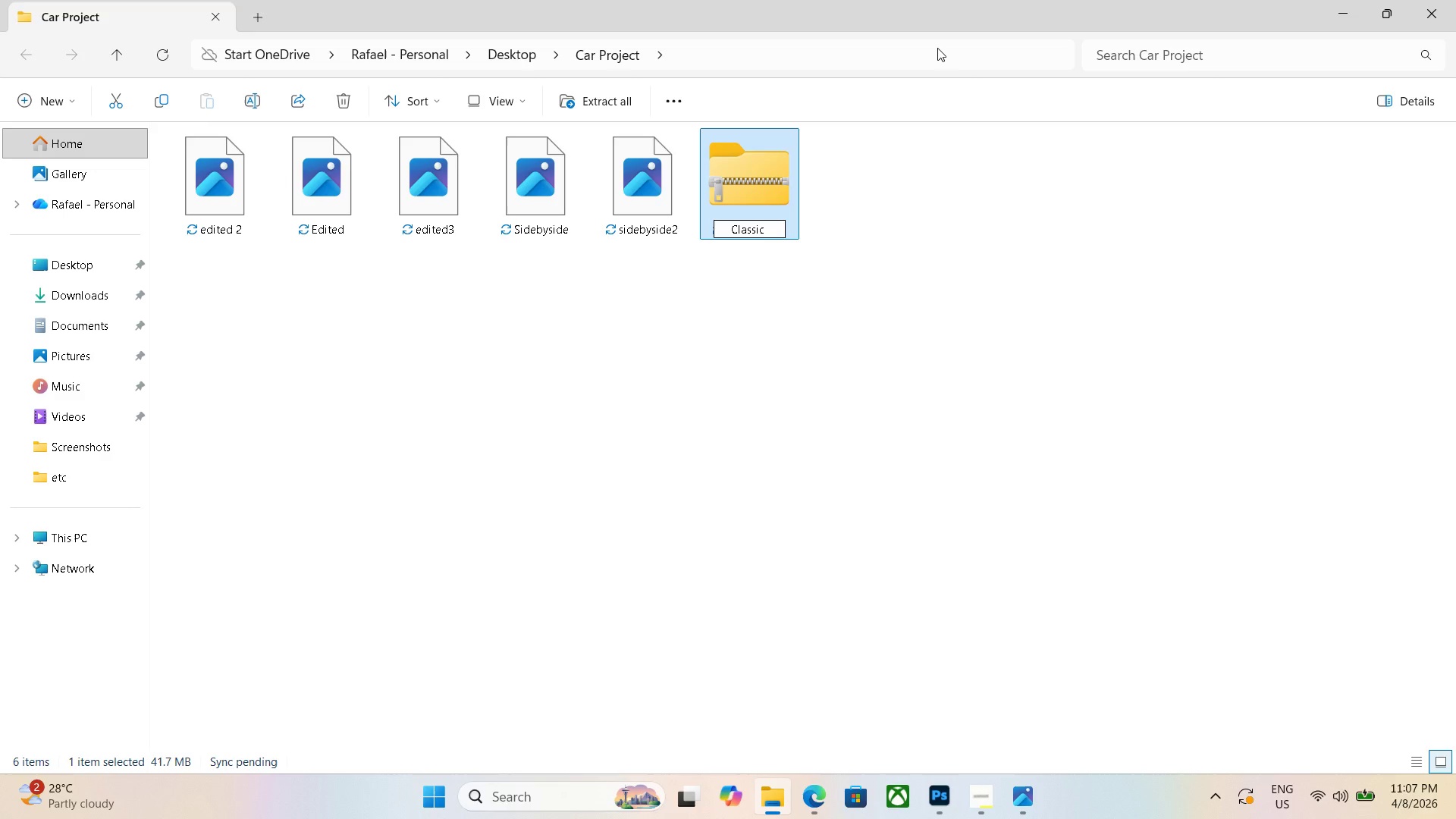 
hold_key(key=ShiftRight, duration=0.38)
 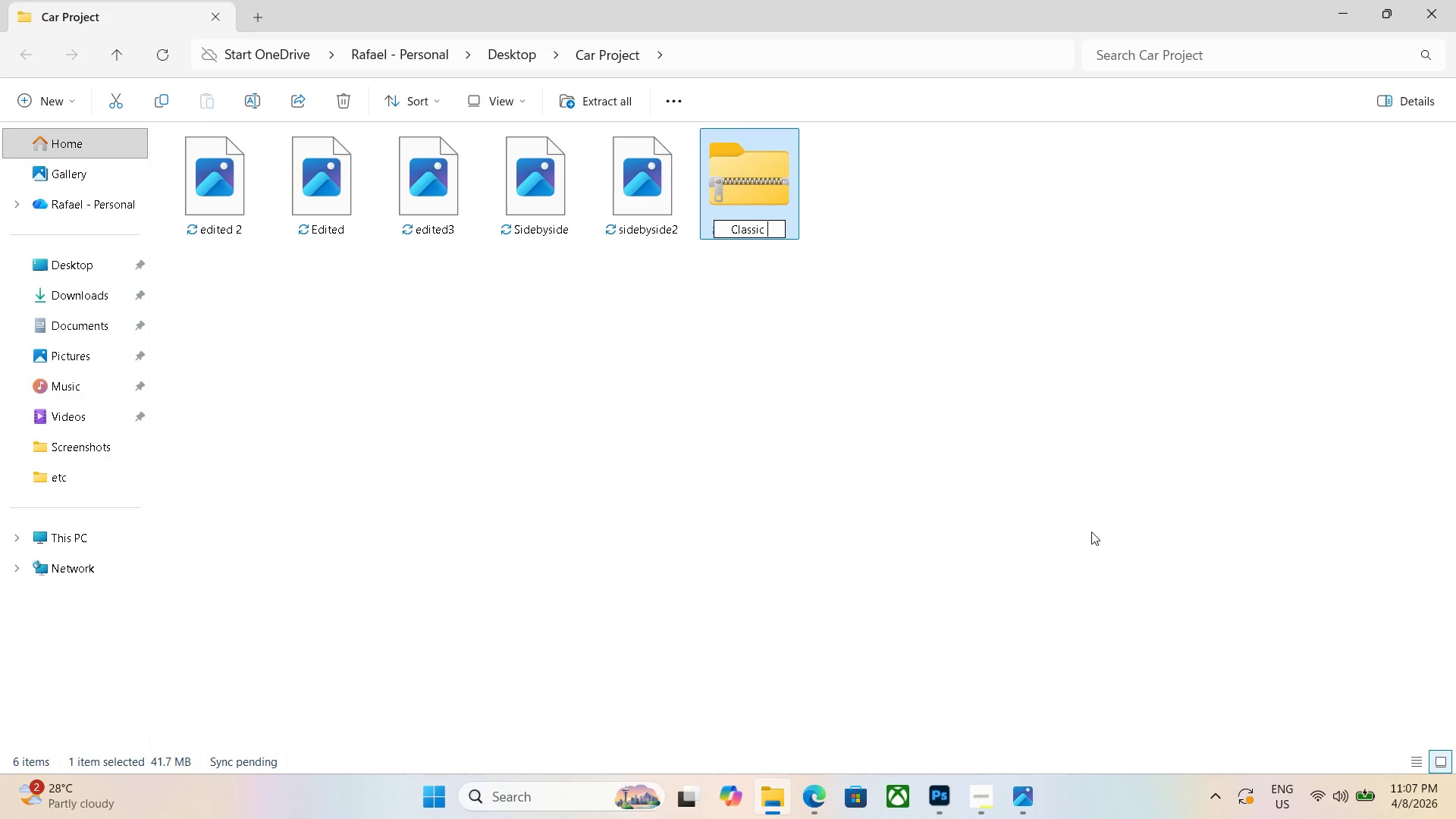 
left_click([969, 790])